 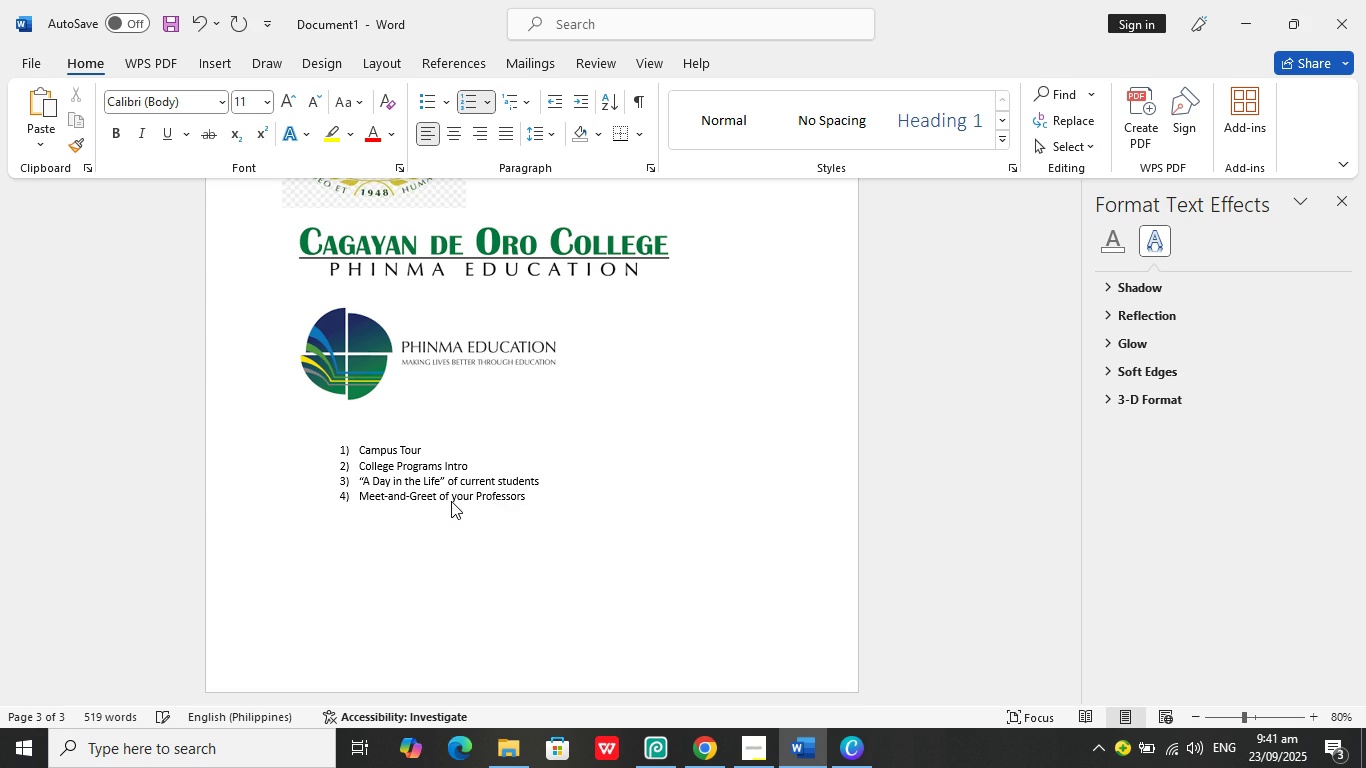 
key(Enter)
 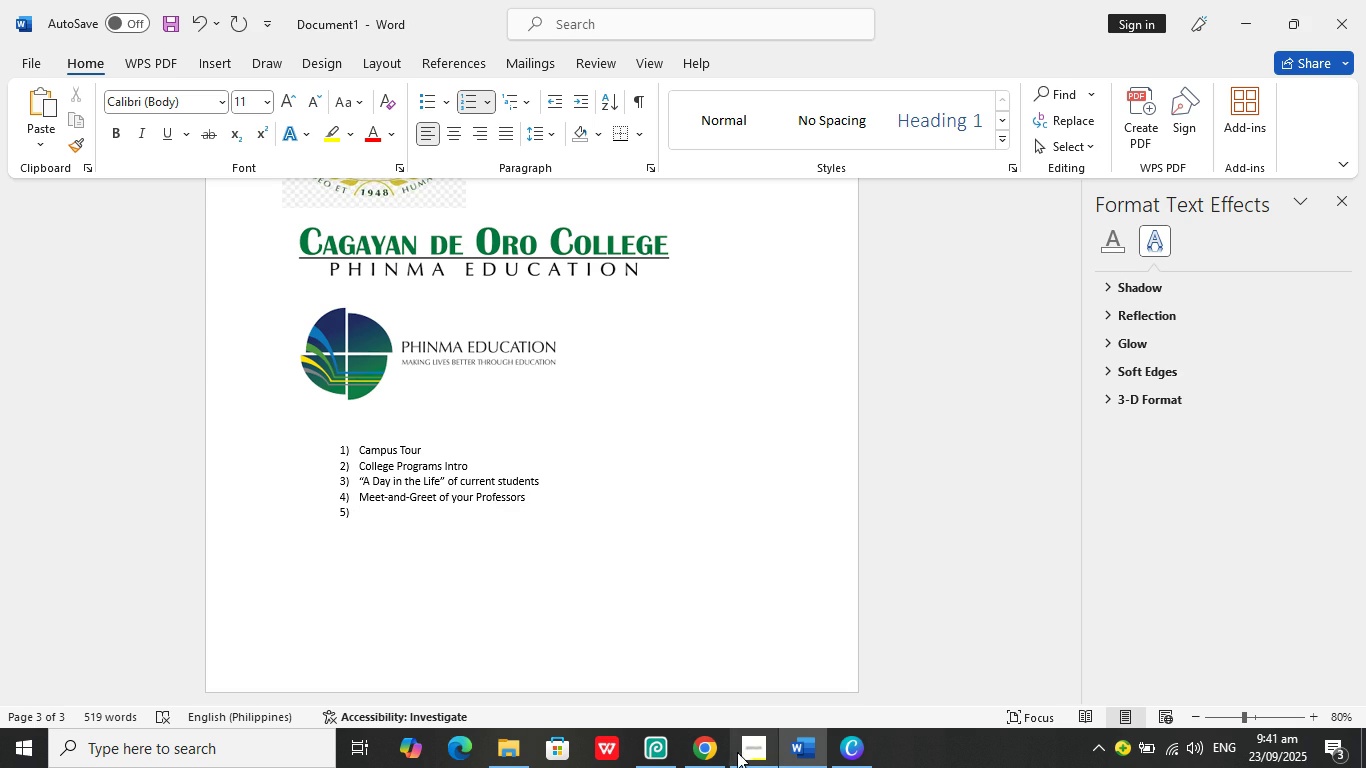 
left_click([718, 757])
 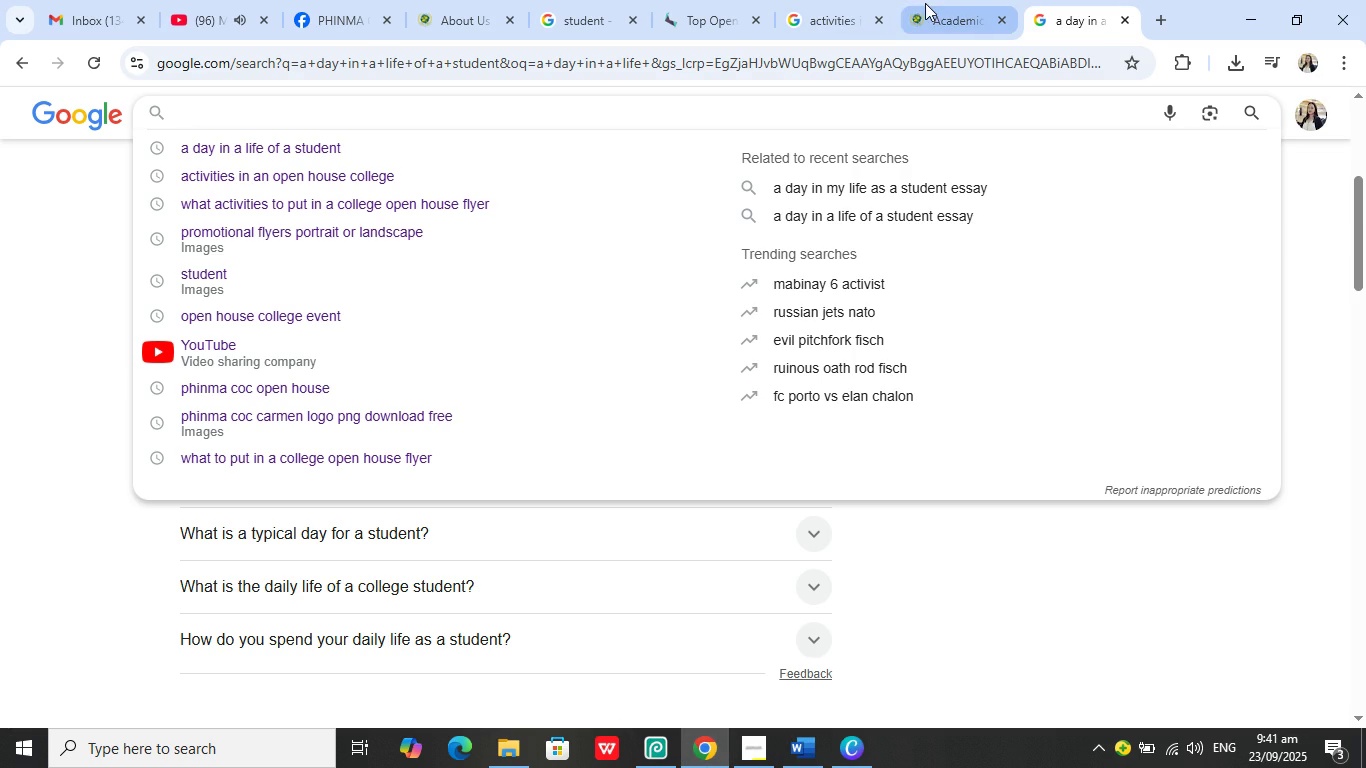 
double_click([858, 6])
 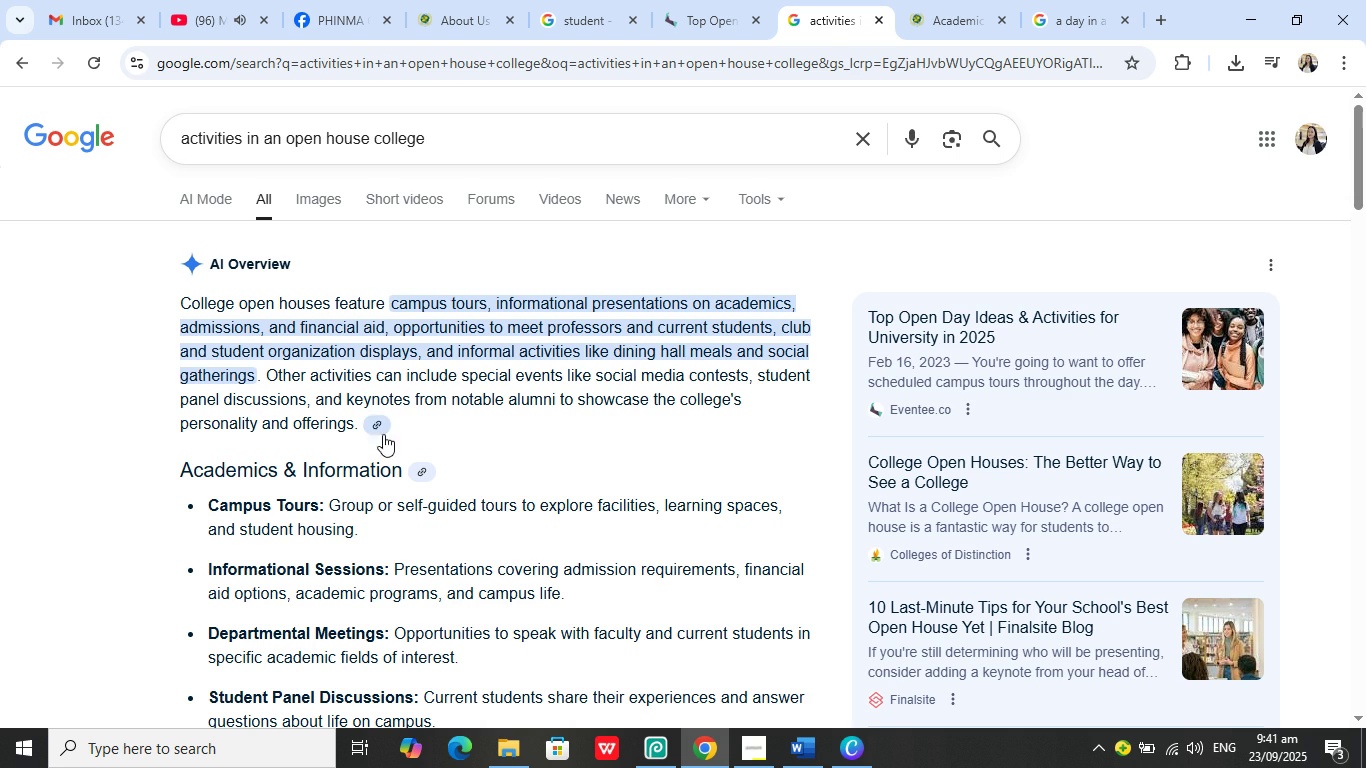 
scroll: coordinate [383, 438], scroll_direction: down, amount: 1.0
 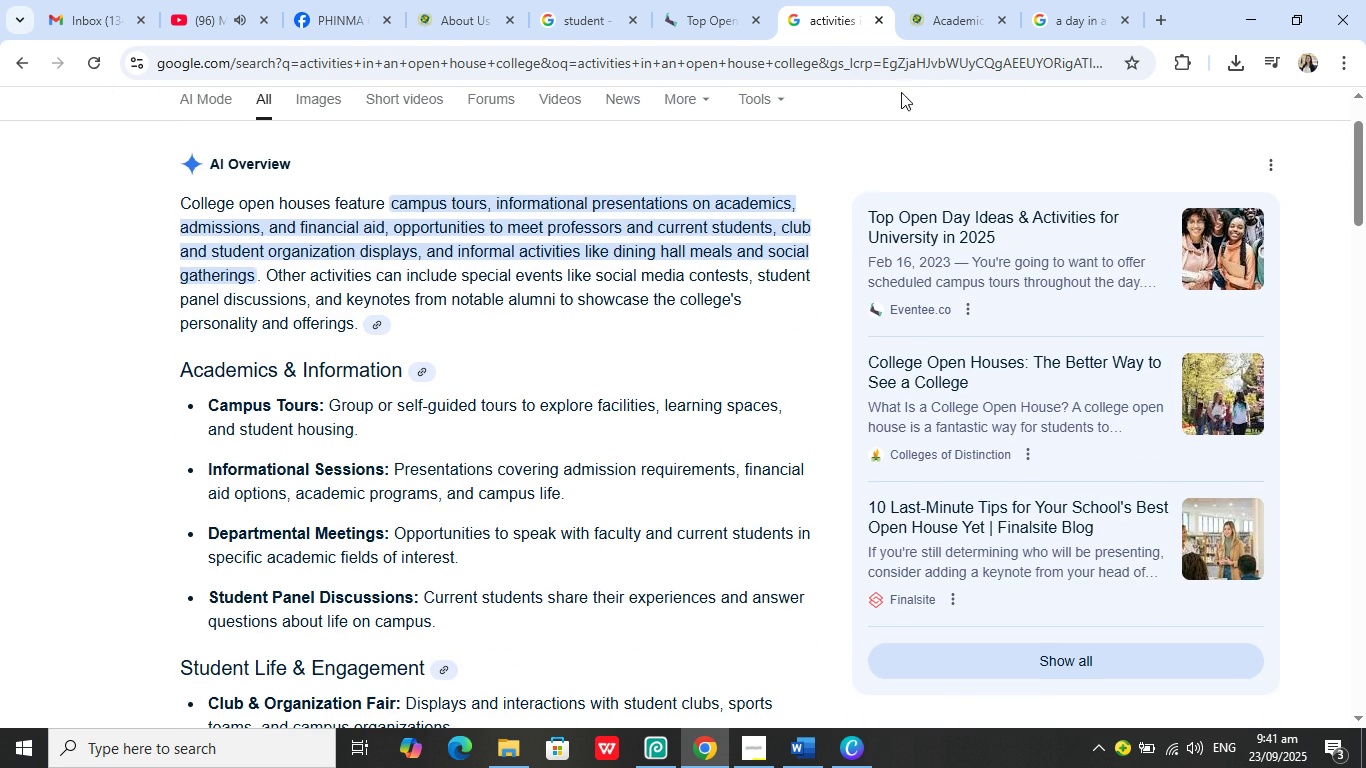 
left_click([958, 8])
 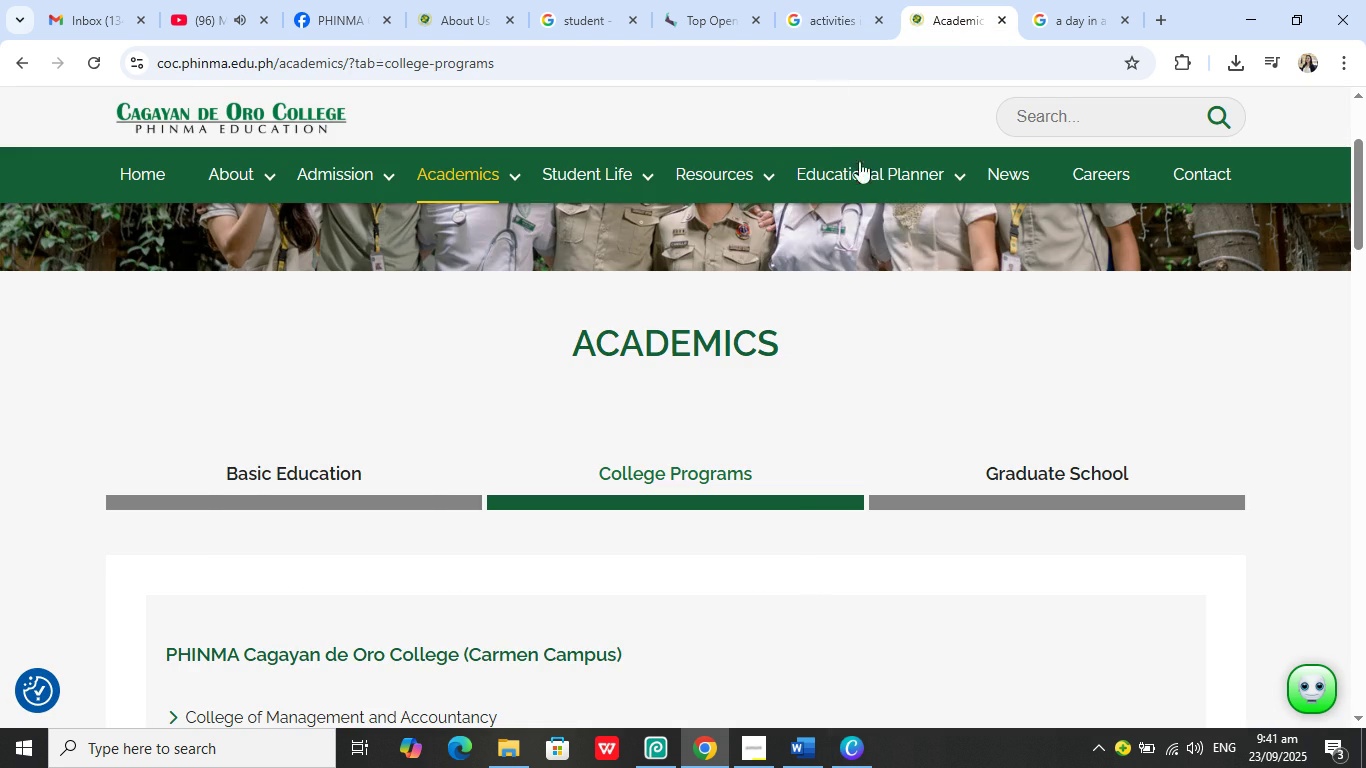 
left_click([813, 0])
 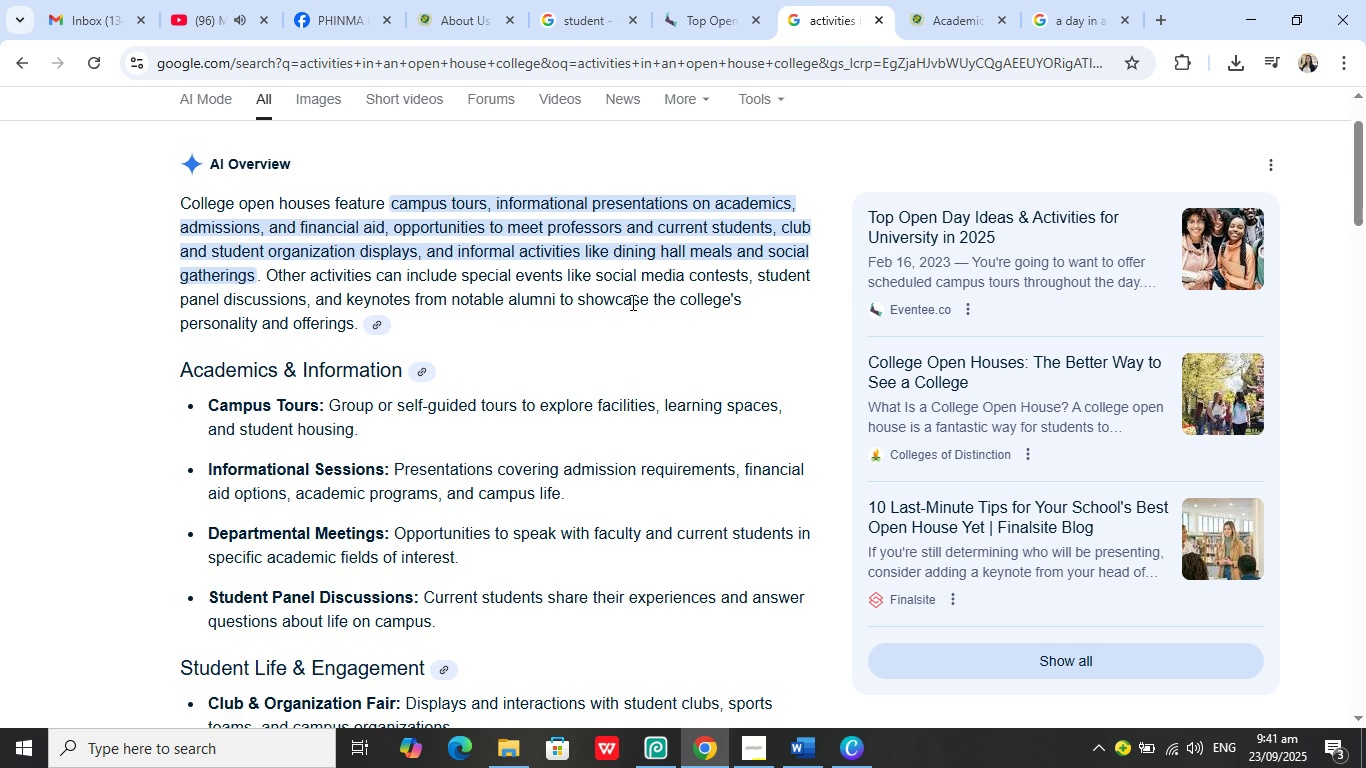 
scroll: coordinate [626, 324], scroll_direction: down, amount: 1.0
 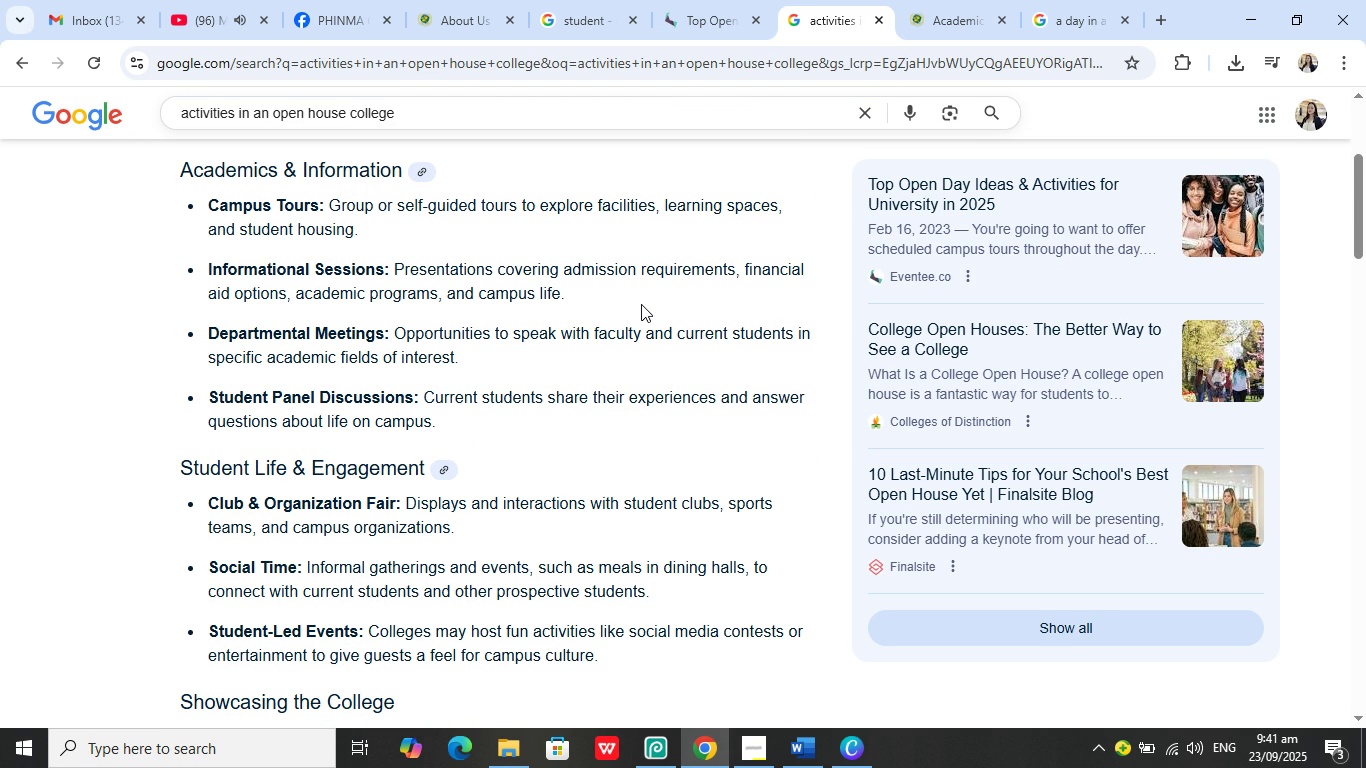 
wait(11.53)
 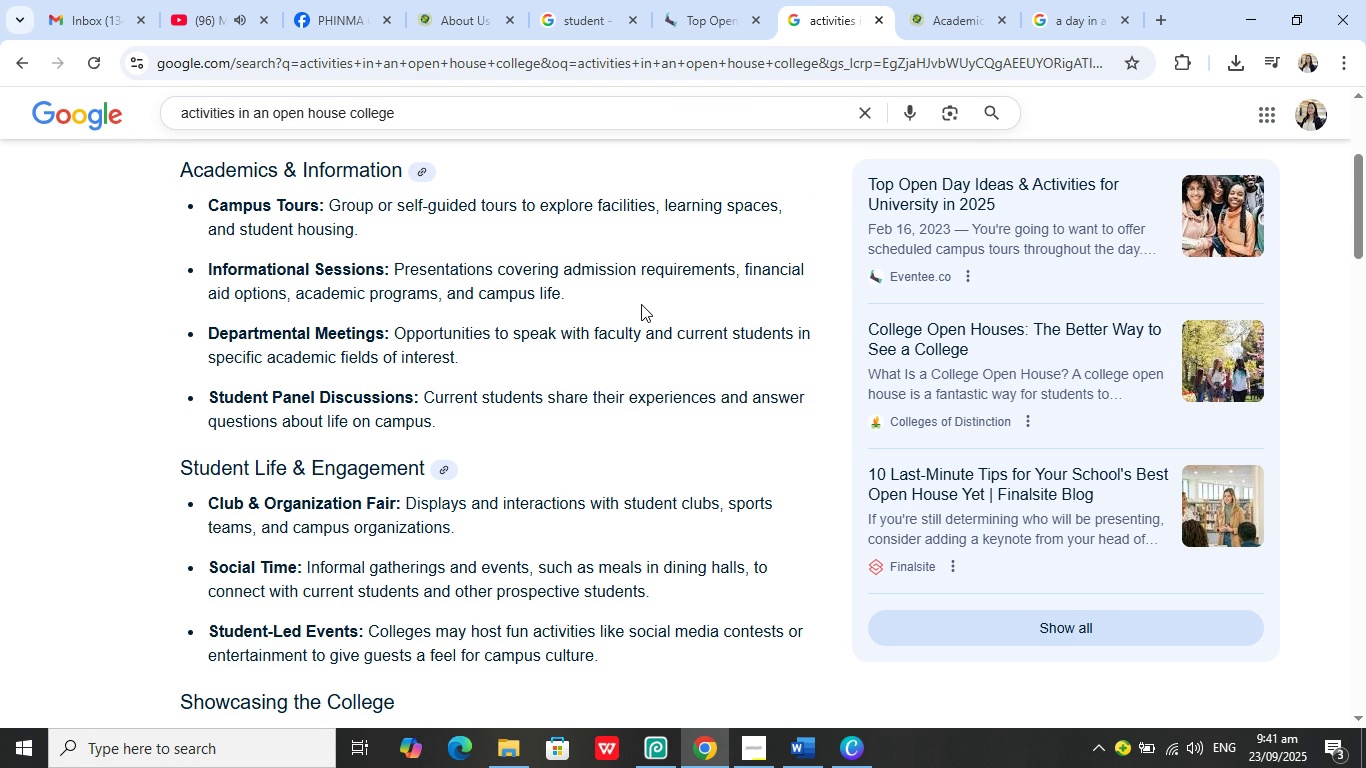 
scroll: coordinate [644, 367], scroll_direction: down, amount: 2.0
 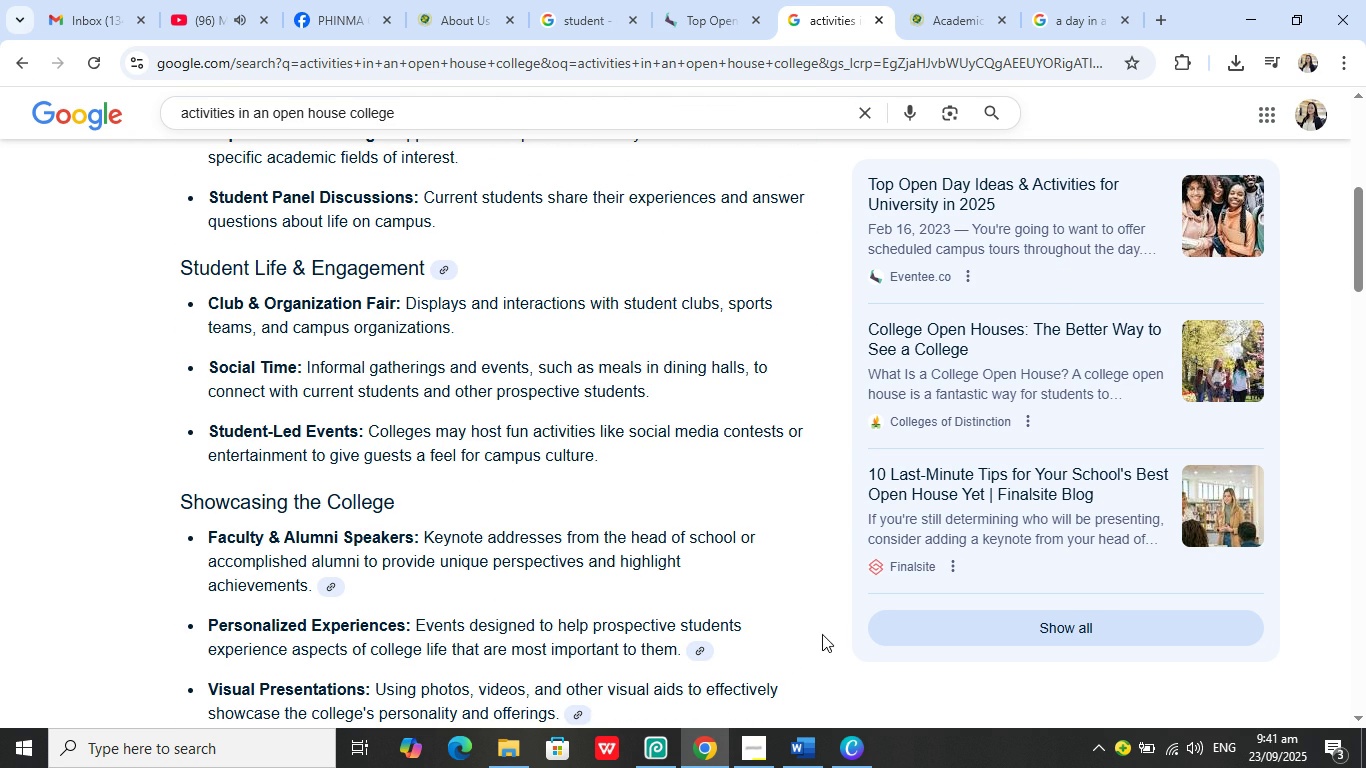 
left_click([812, 751])
 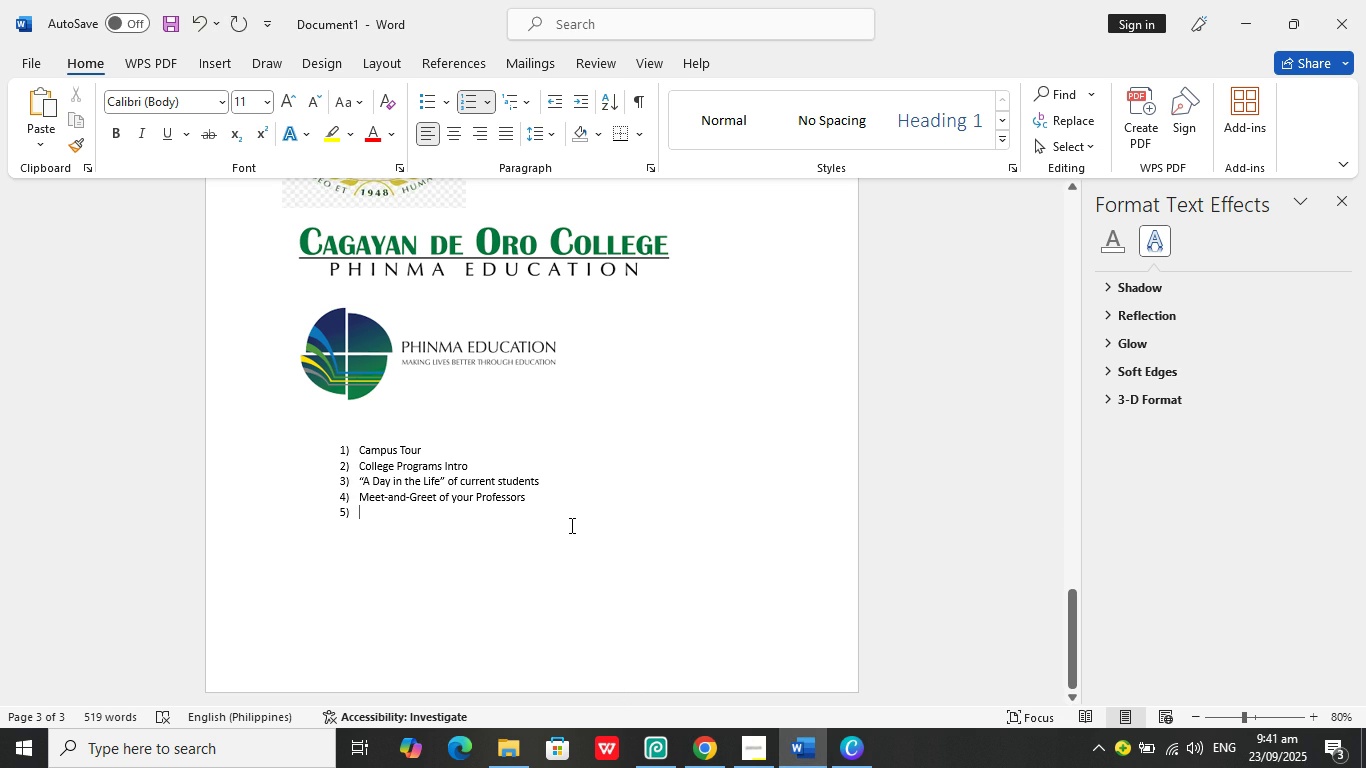 
wait(15.53)
 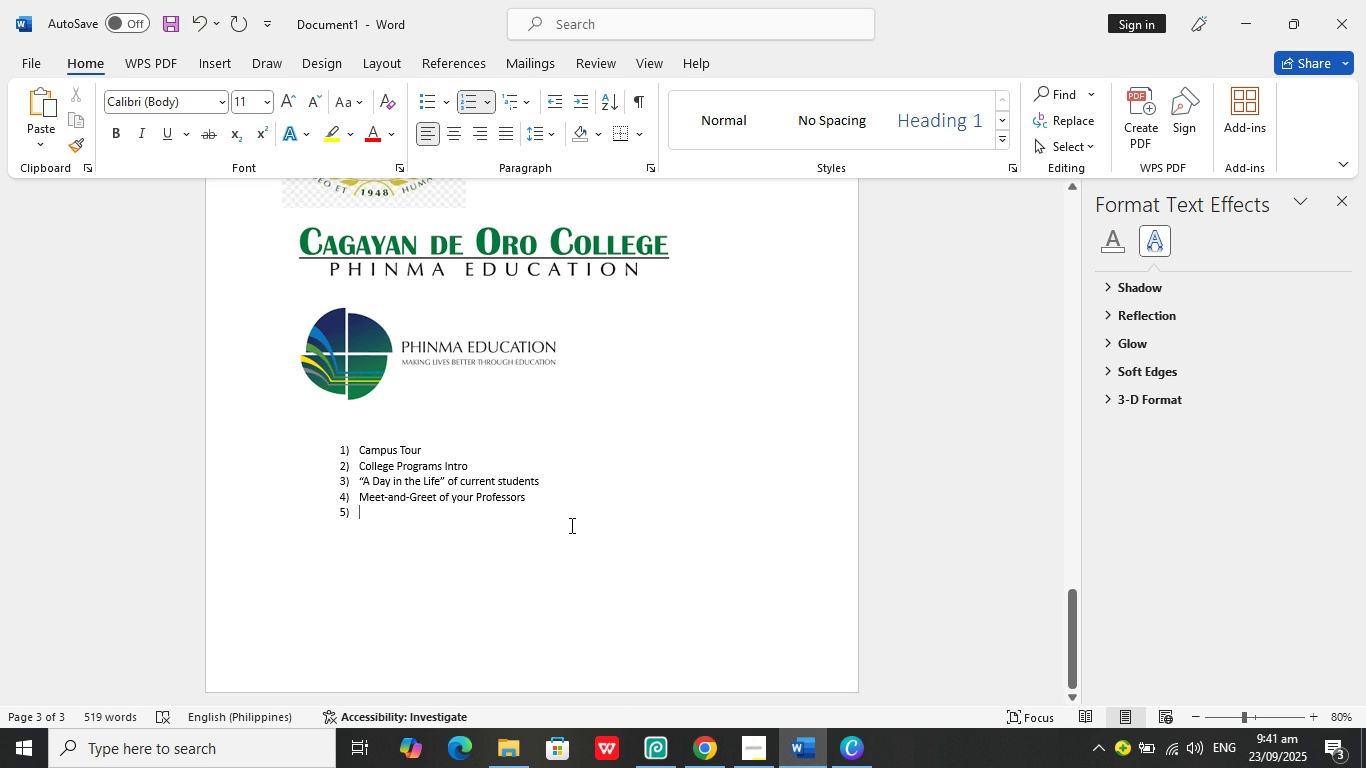 
left_click([711, 756])
 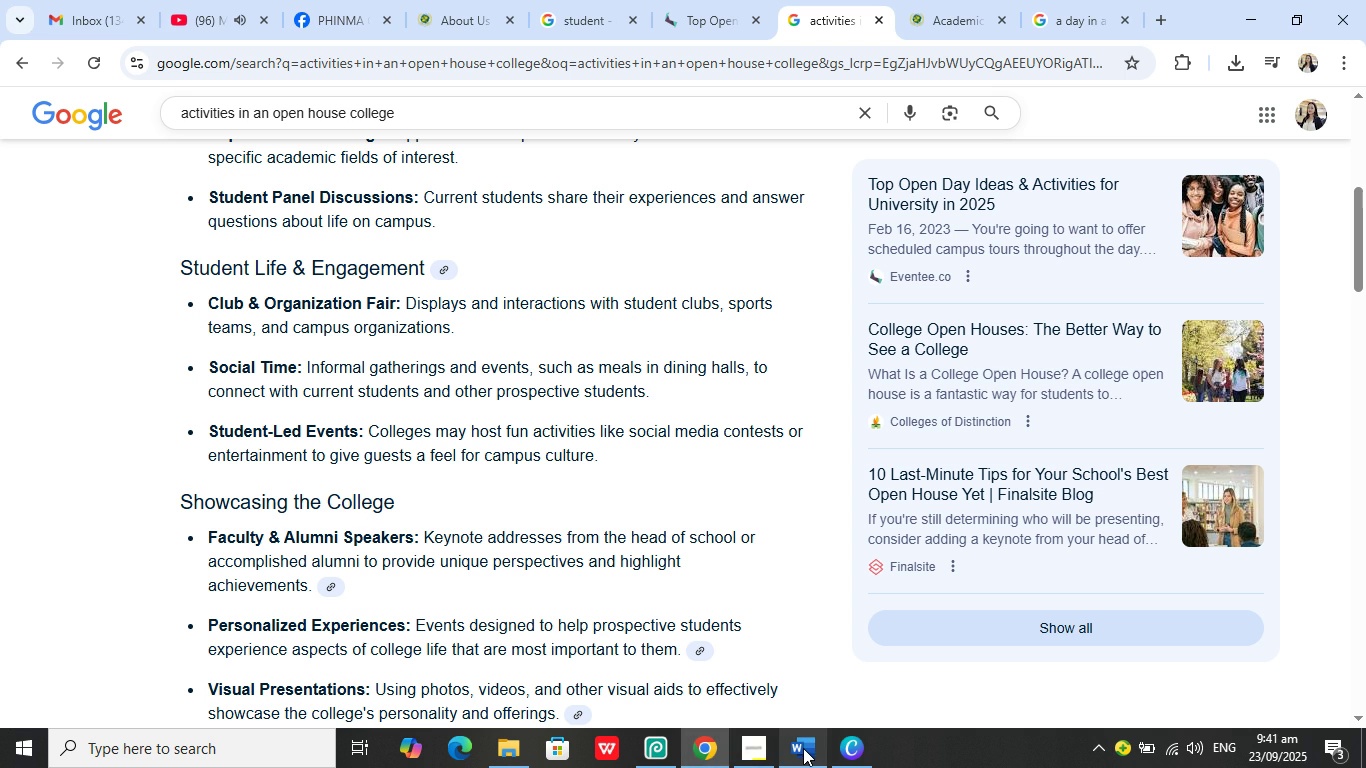 
left_click([803, 748])